 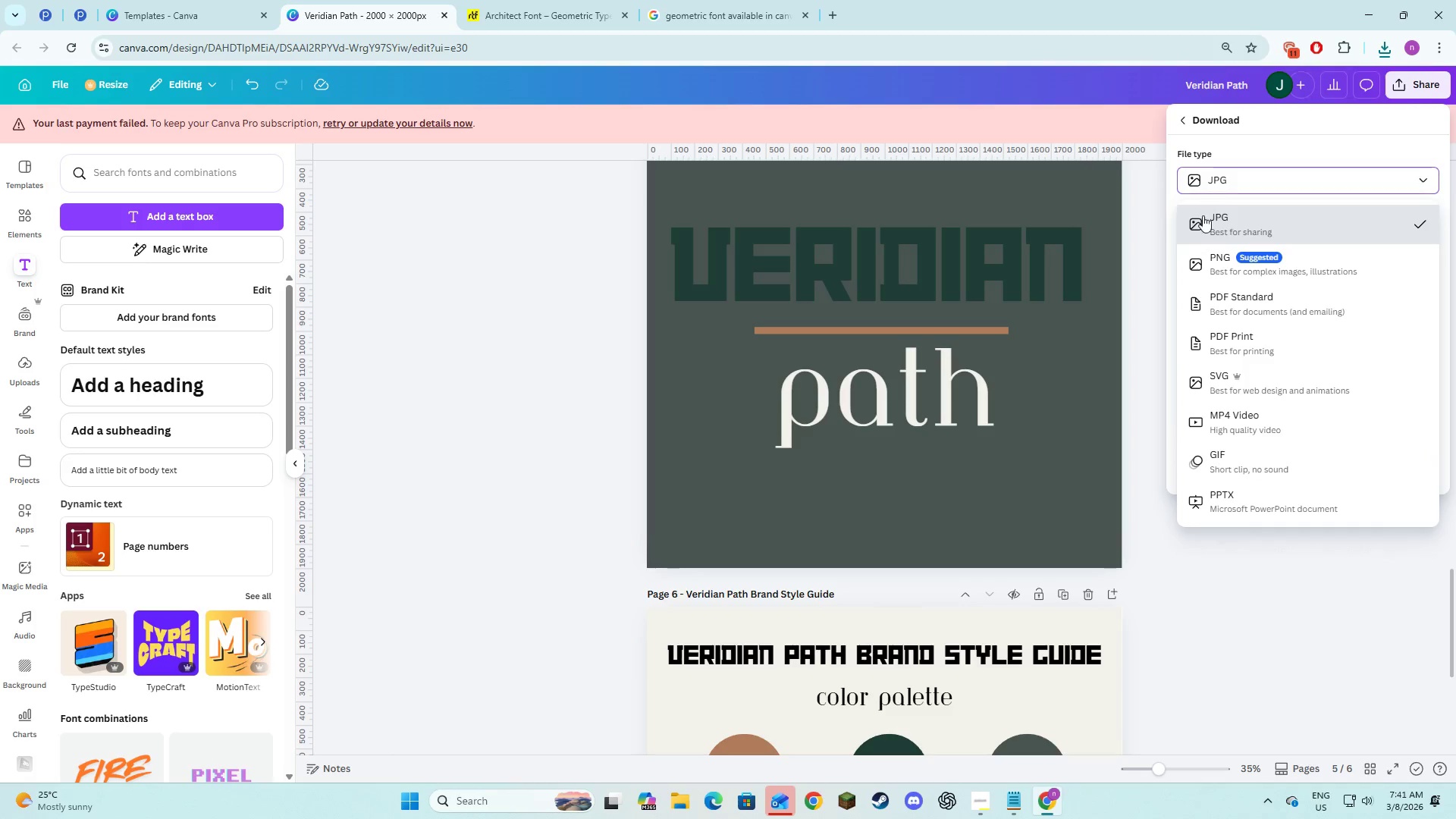 
left_click([1209, 268])
 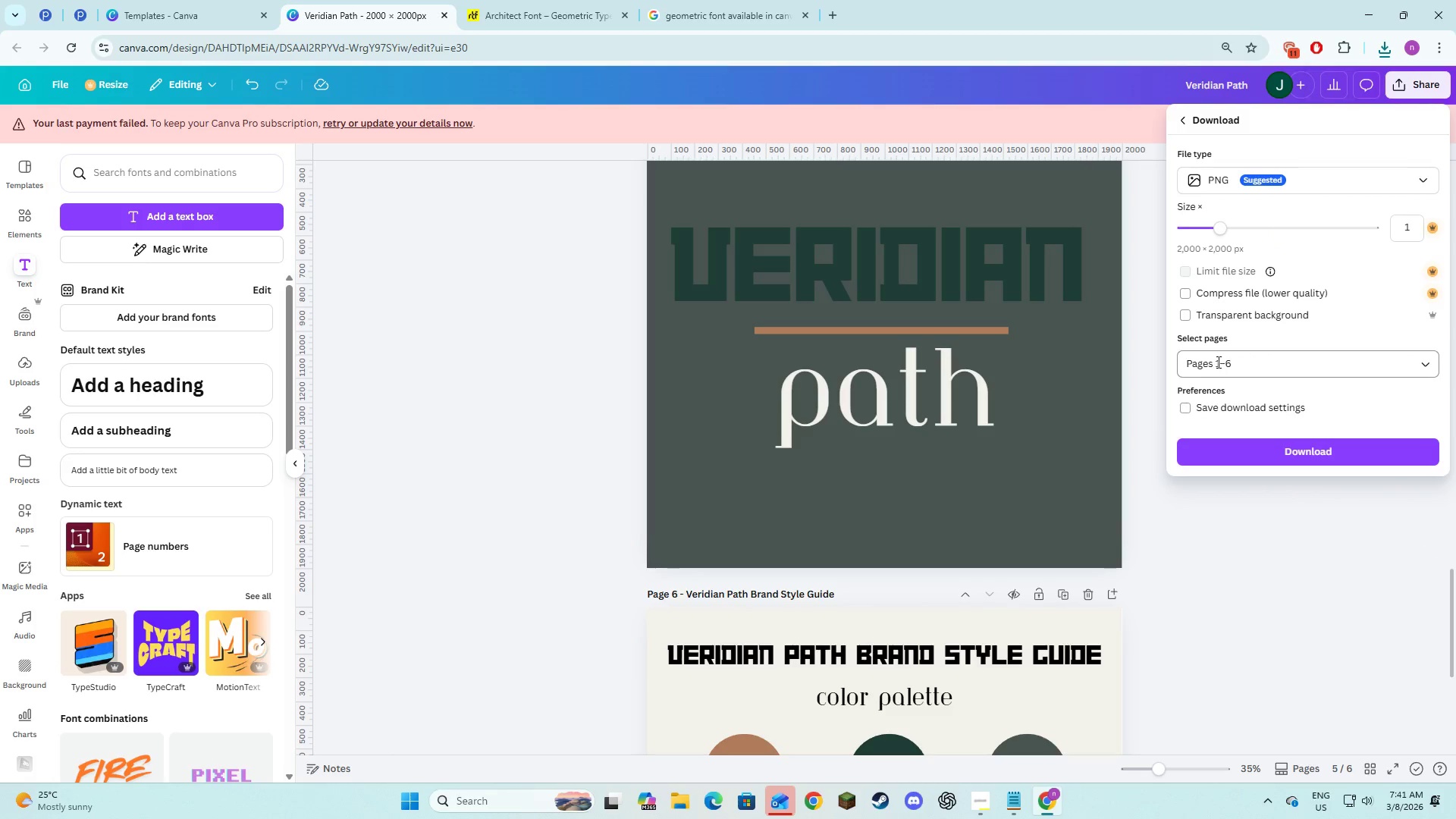 
left_click([1188, 313])
 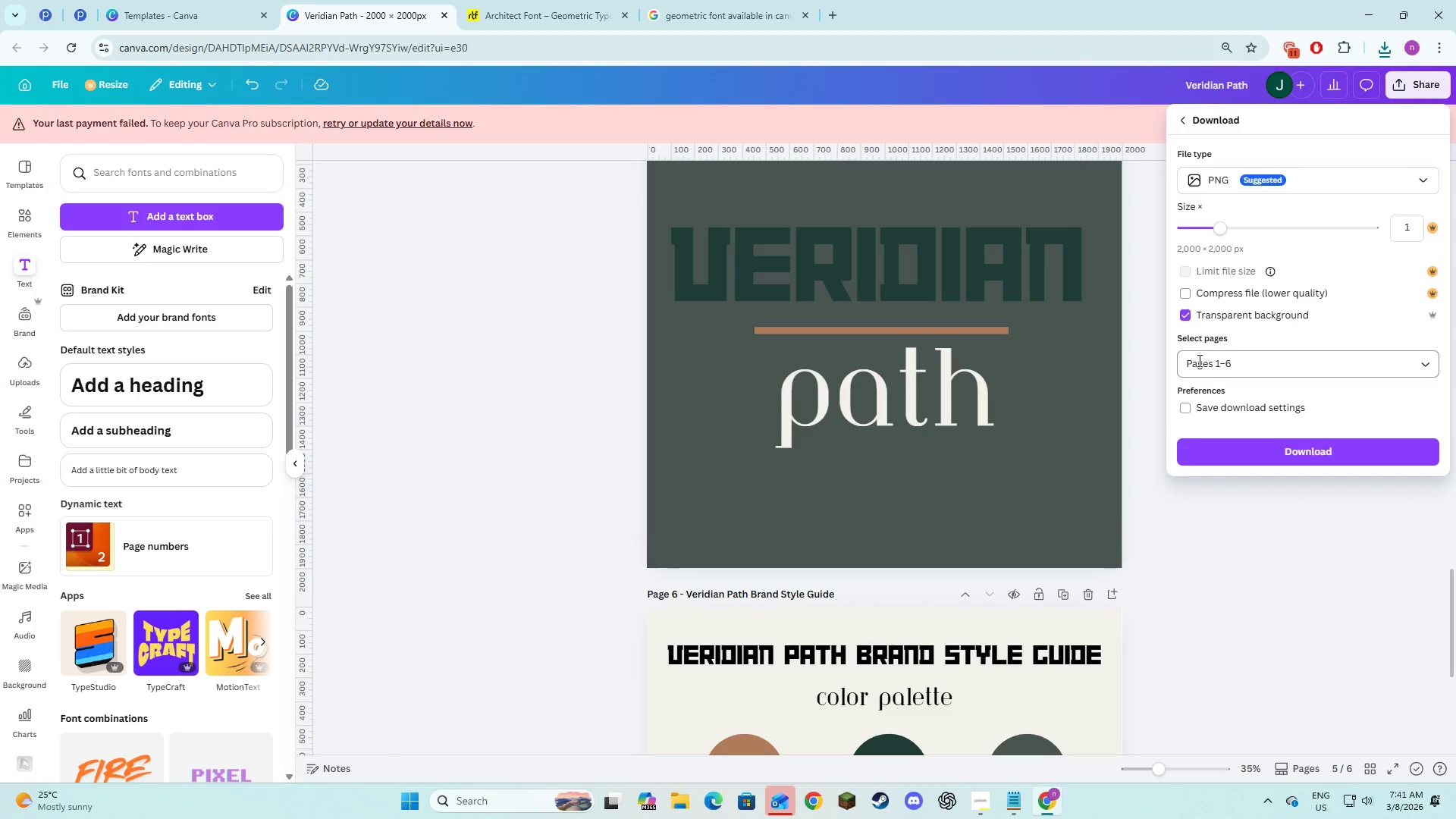 
left_click([1198, 360])
 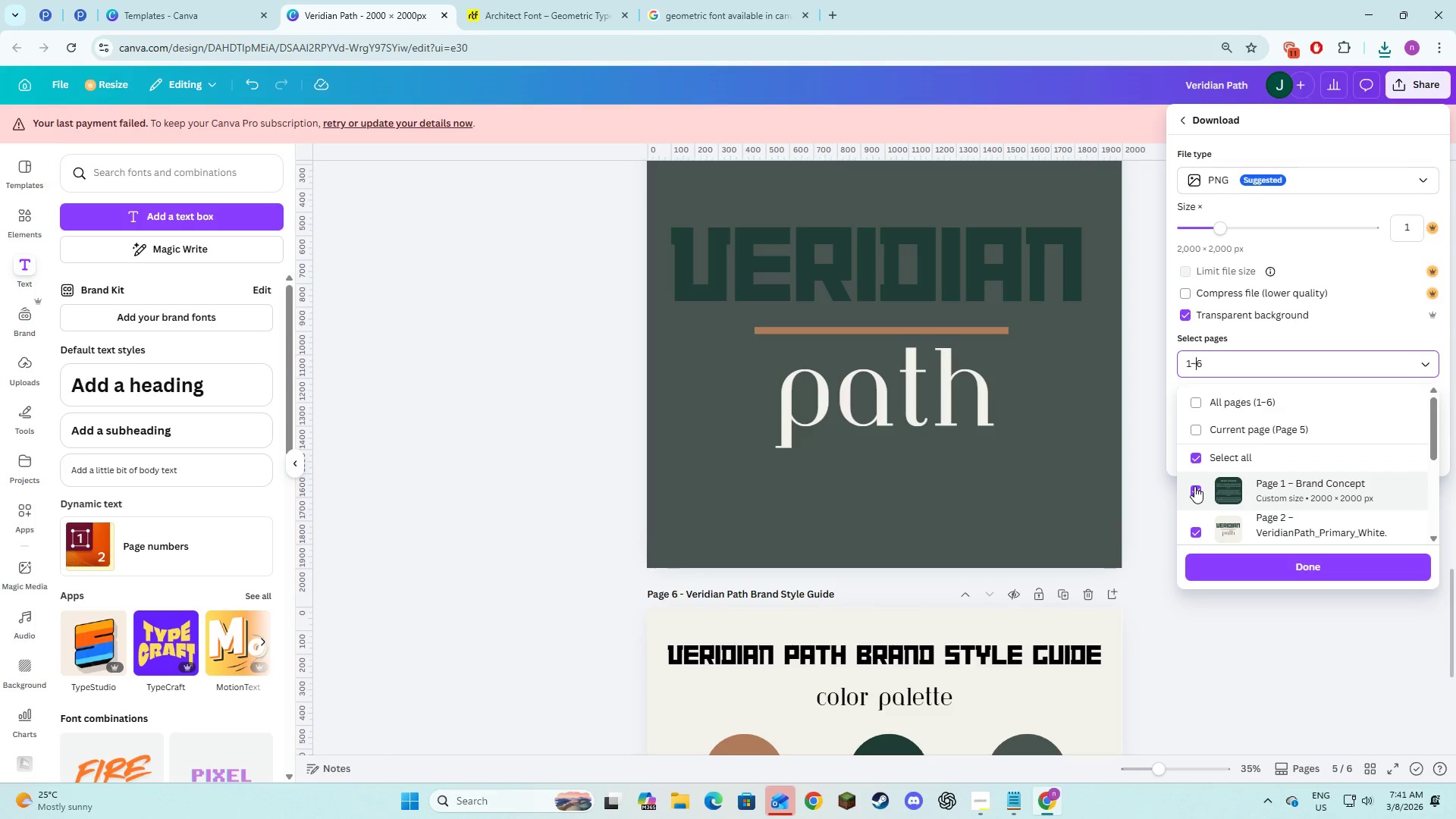 
left_click([1197, 456])
 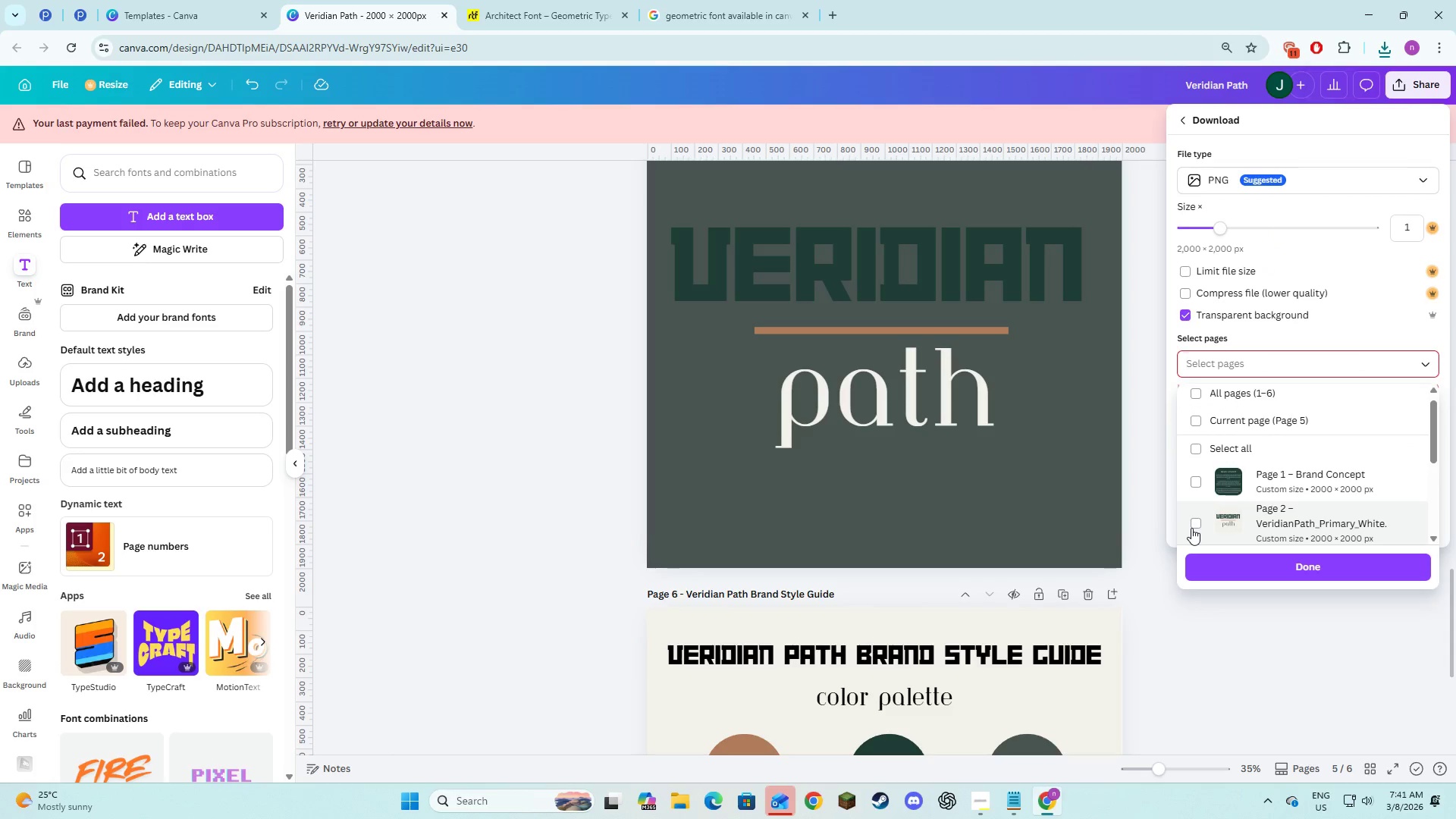 
left_click([1192, 522])
 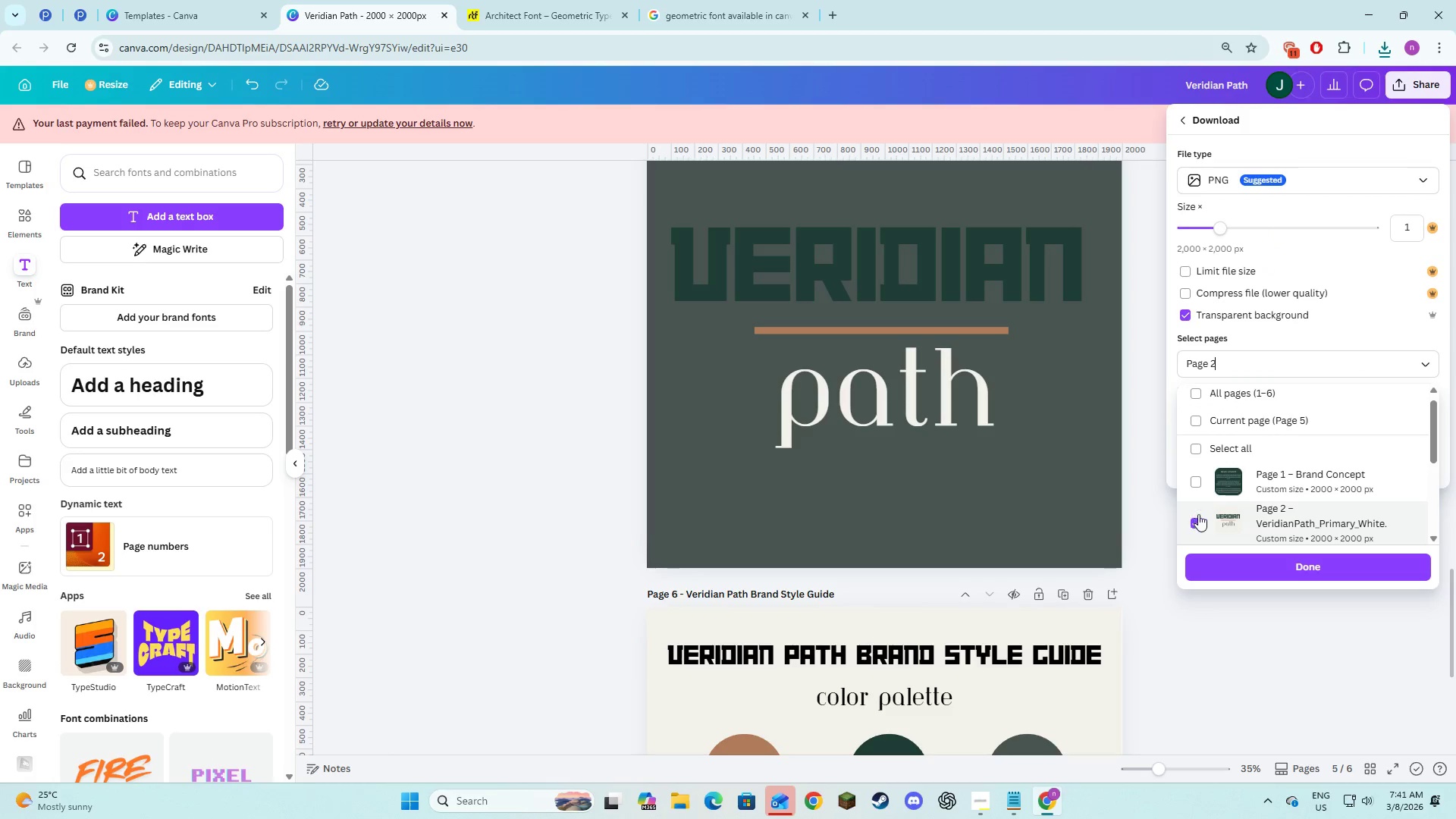 
scroll: coordinate [1206, 499], scroll_direction: down, amount: 1.0
 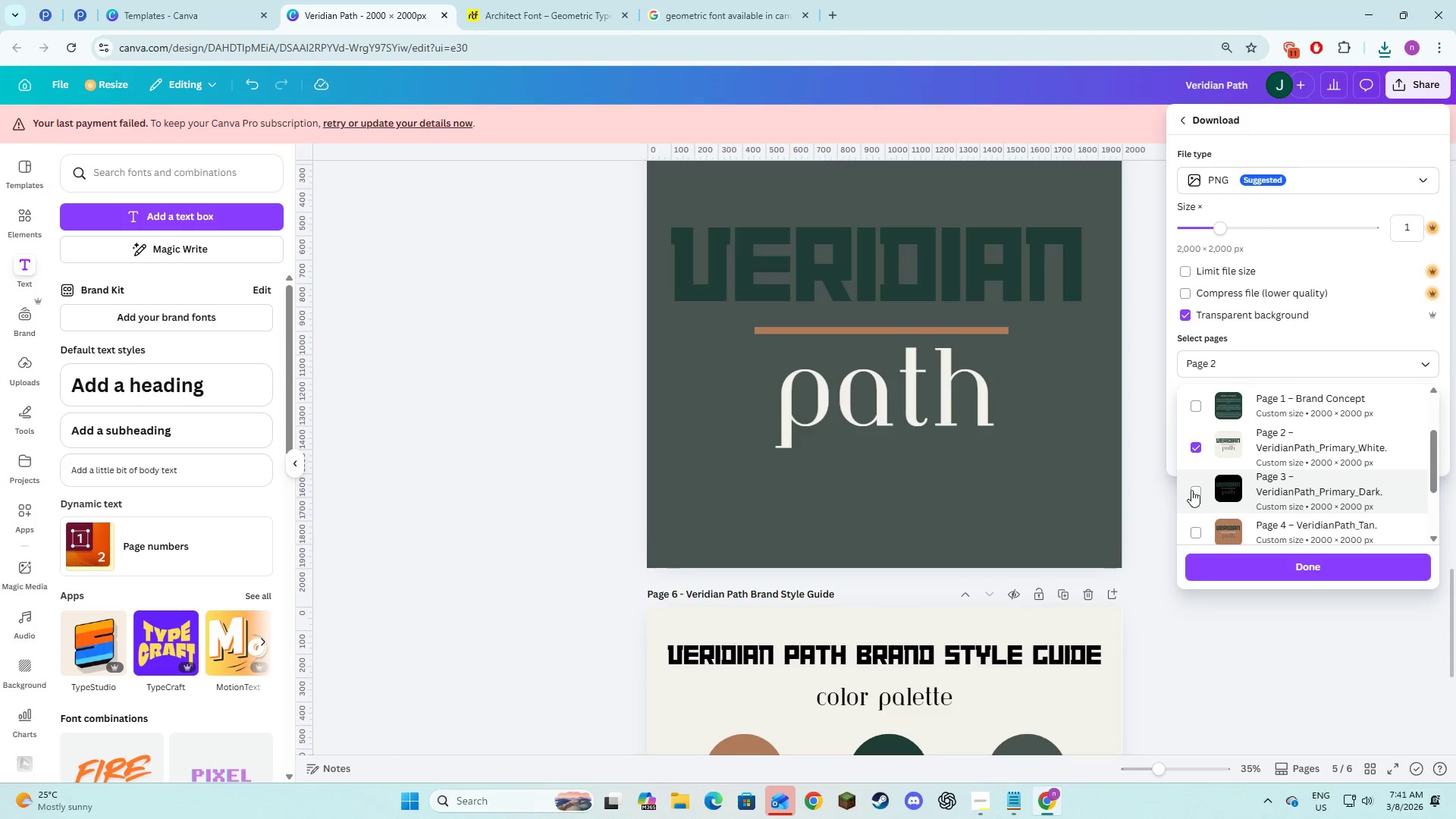 
left_click([1189, 488])
 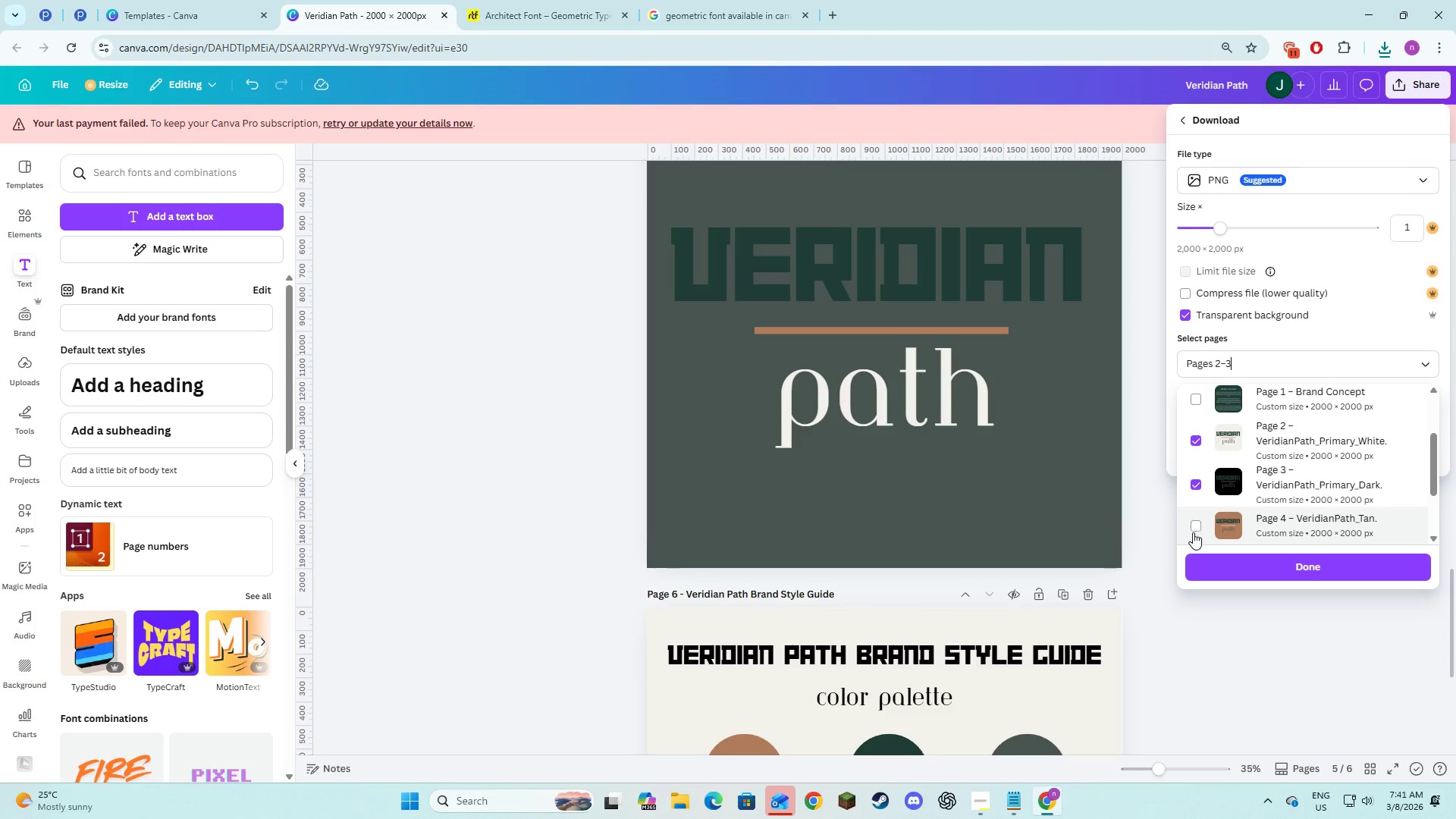 
left_click([1197, 527])
 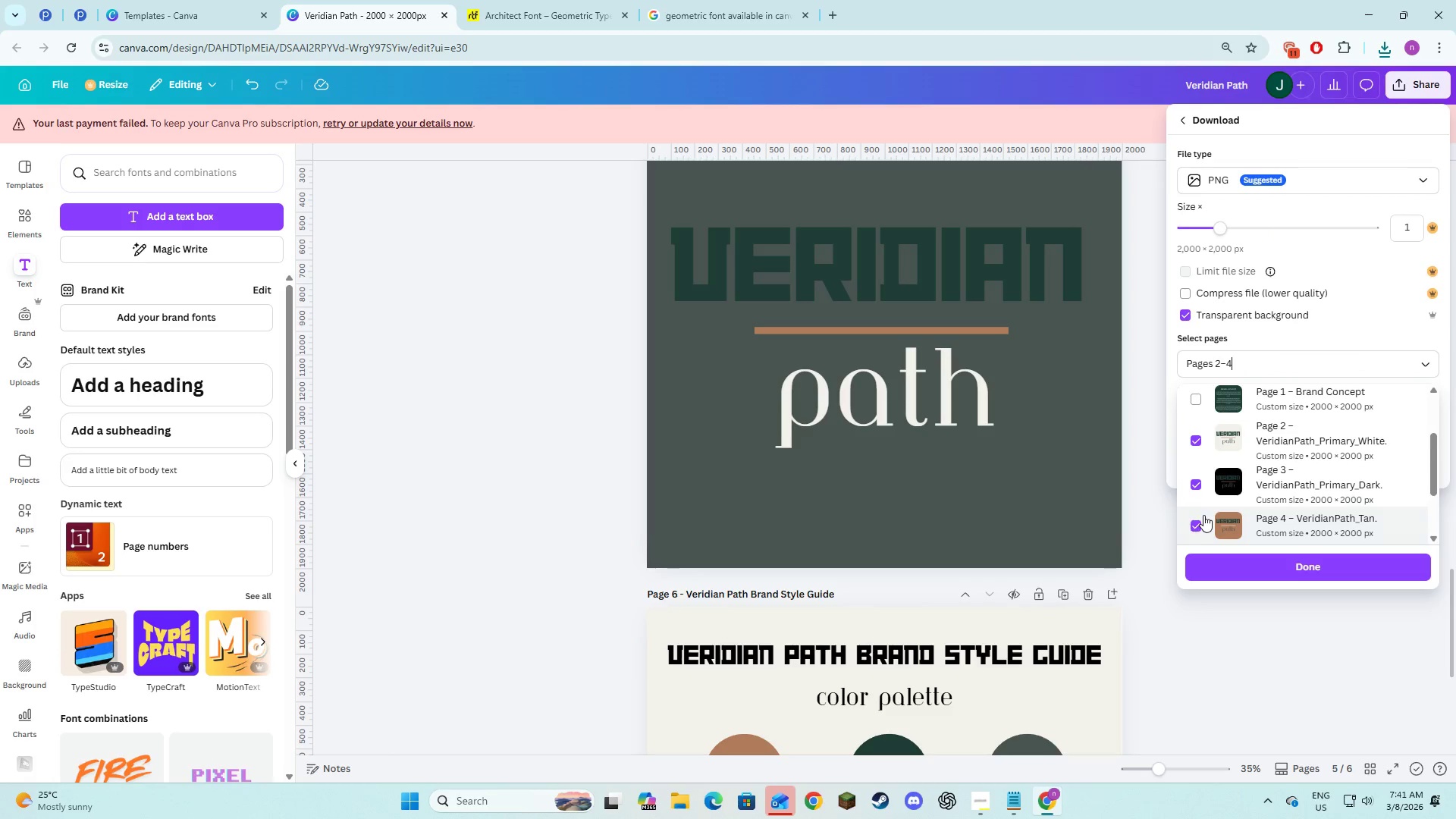 
scroll: coordinate [1203, 513], scroll_direction: down, amount: 2.0
 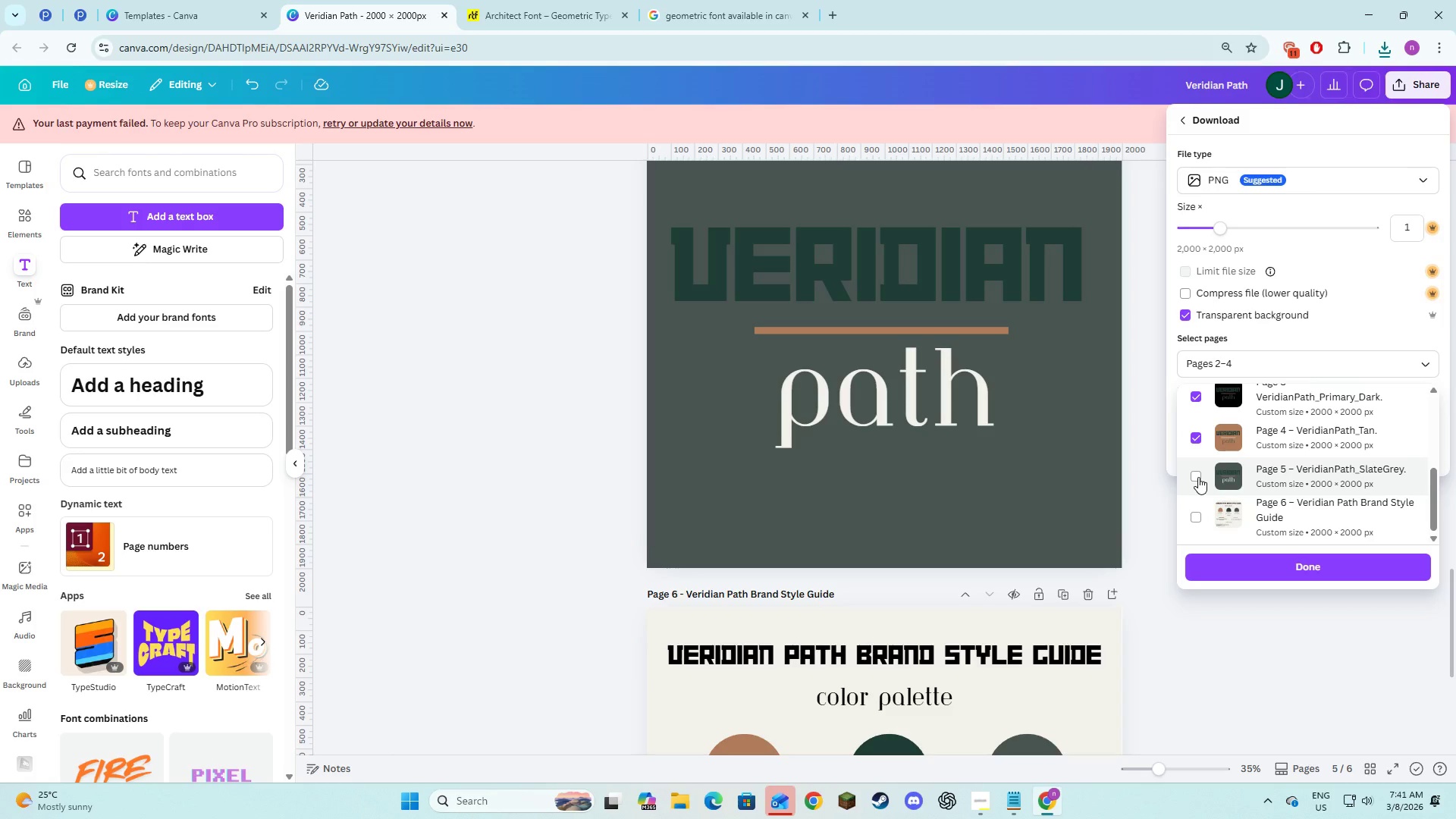 
left_click([1198, 477])
 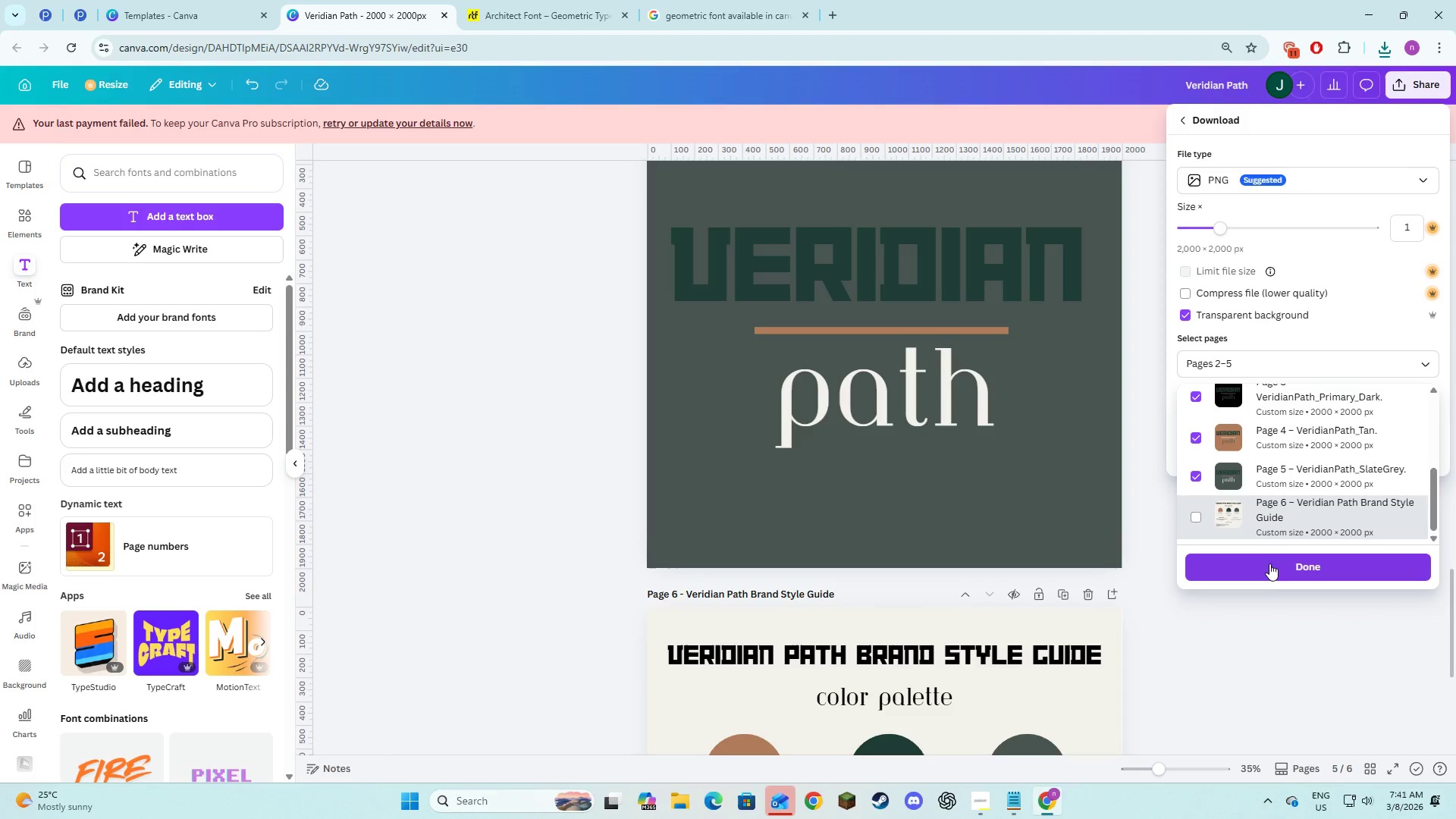 
left_click([1269, 565])
 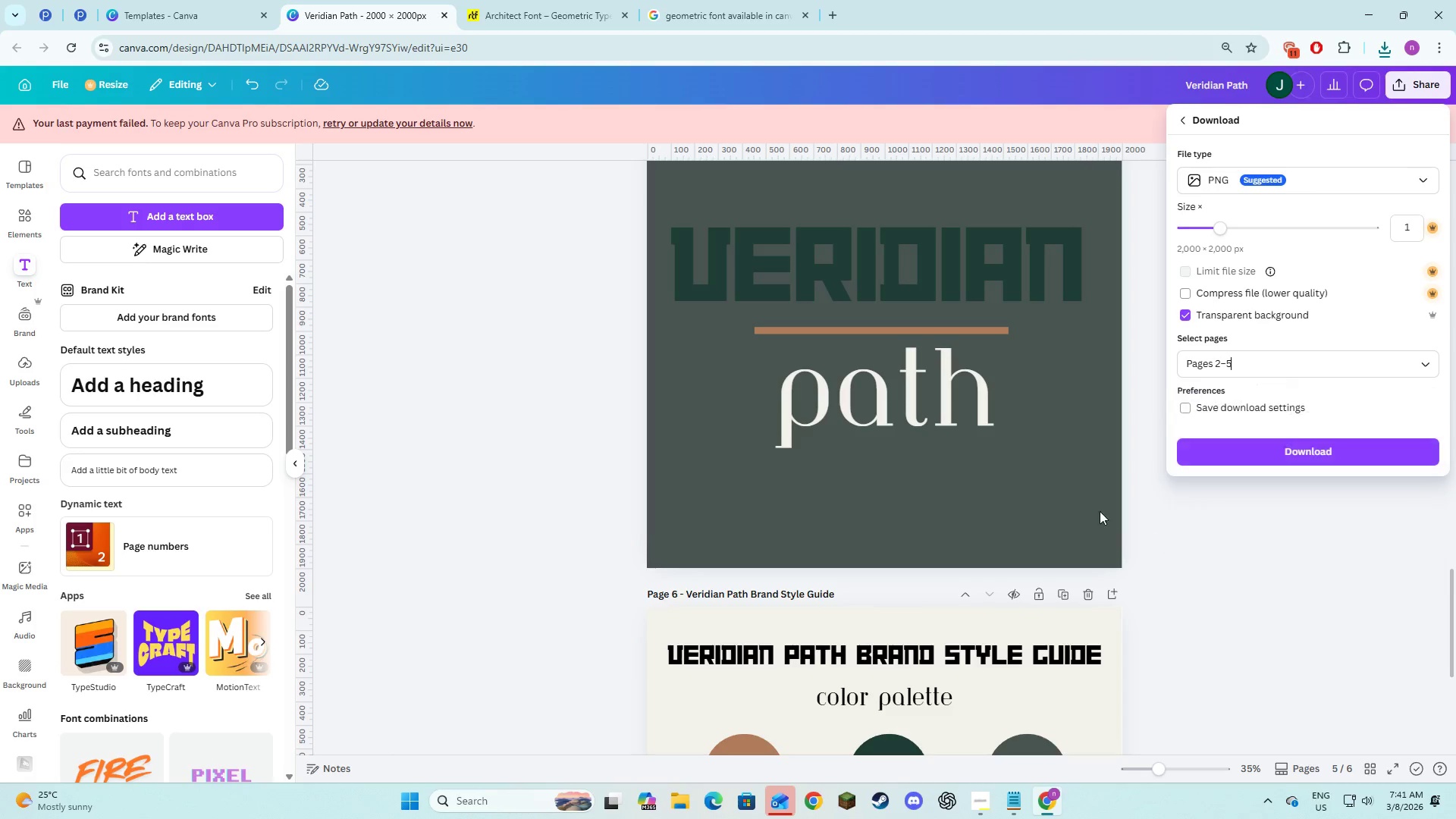 
key(Alt+AltLeft)
 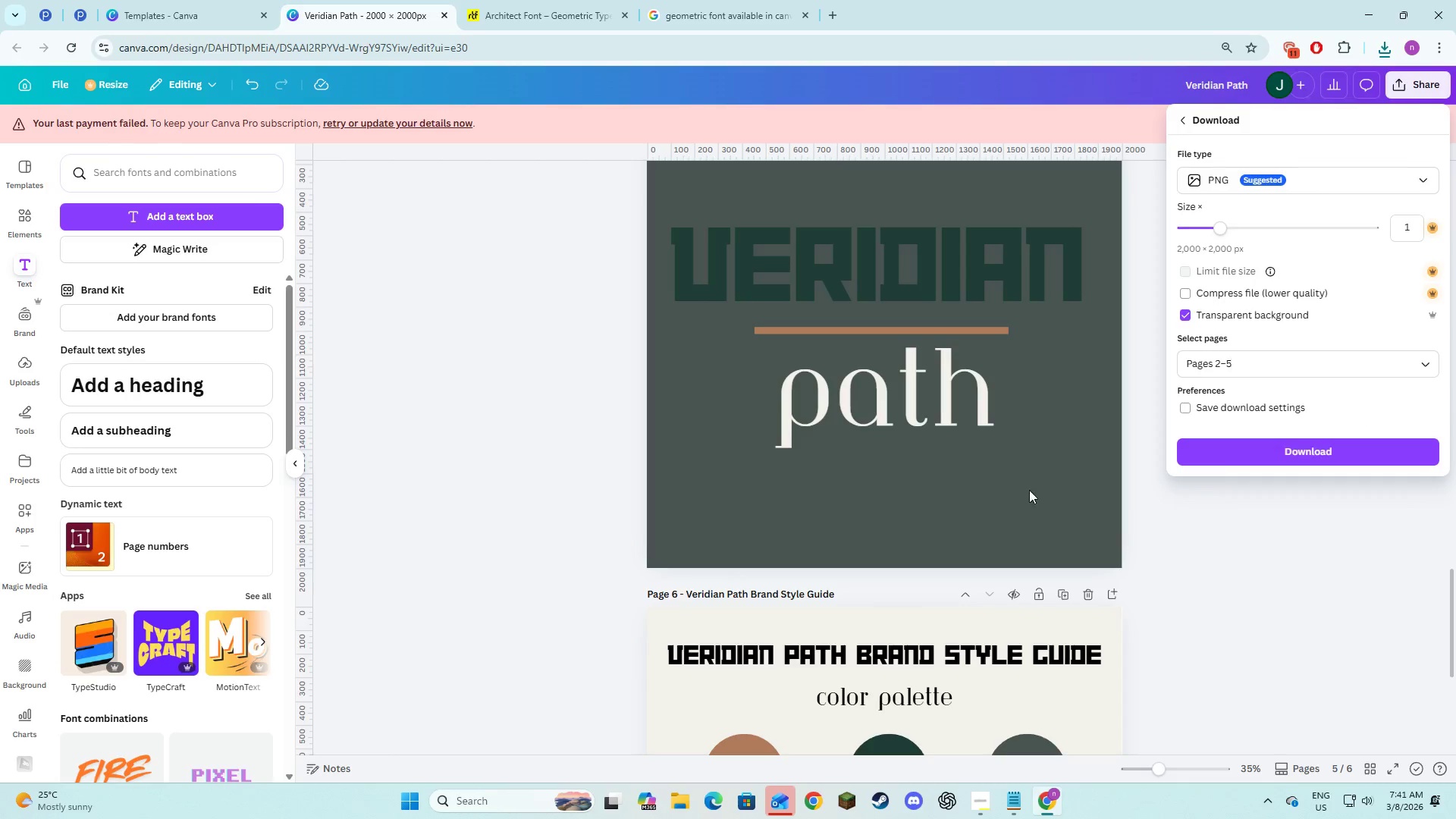 
key(Alt+Tab)